 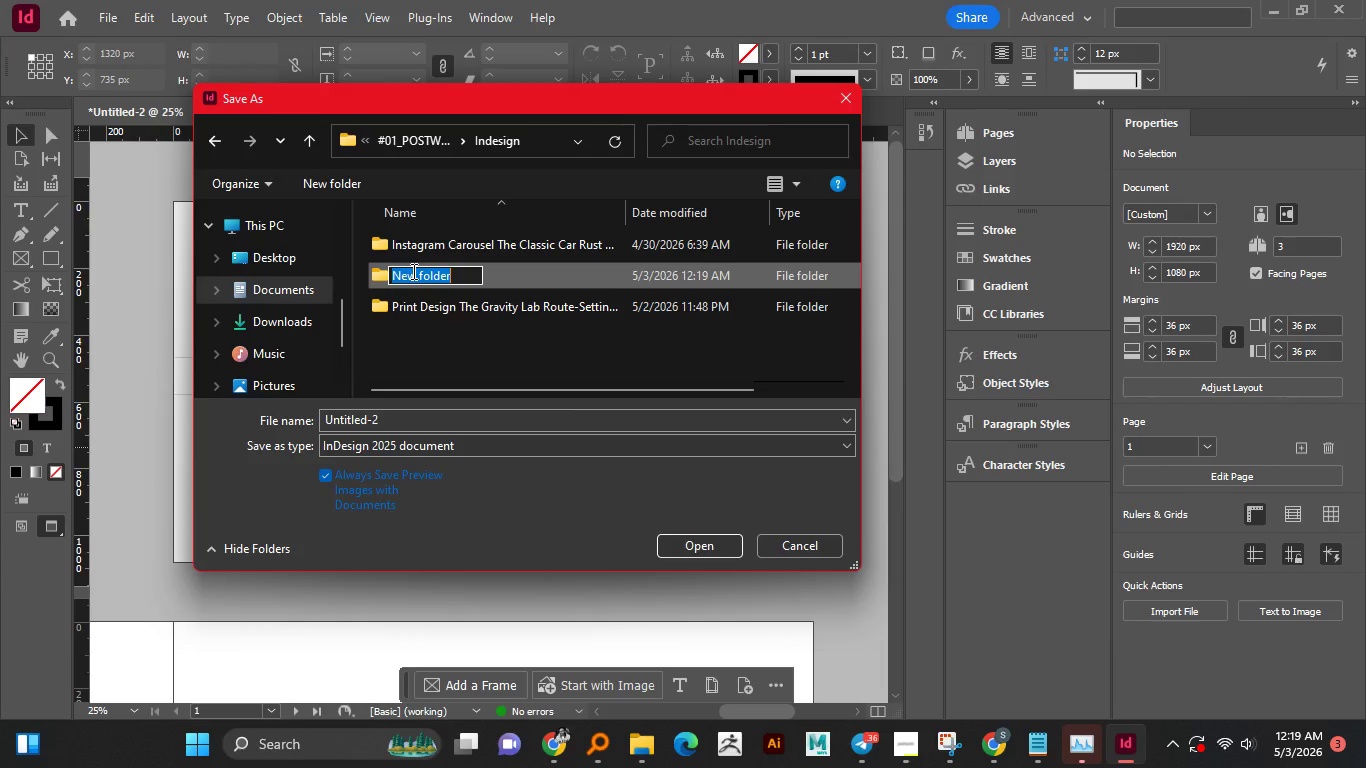 
key(Control+V)
 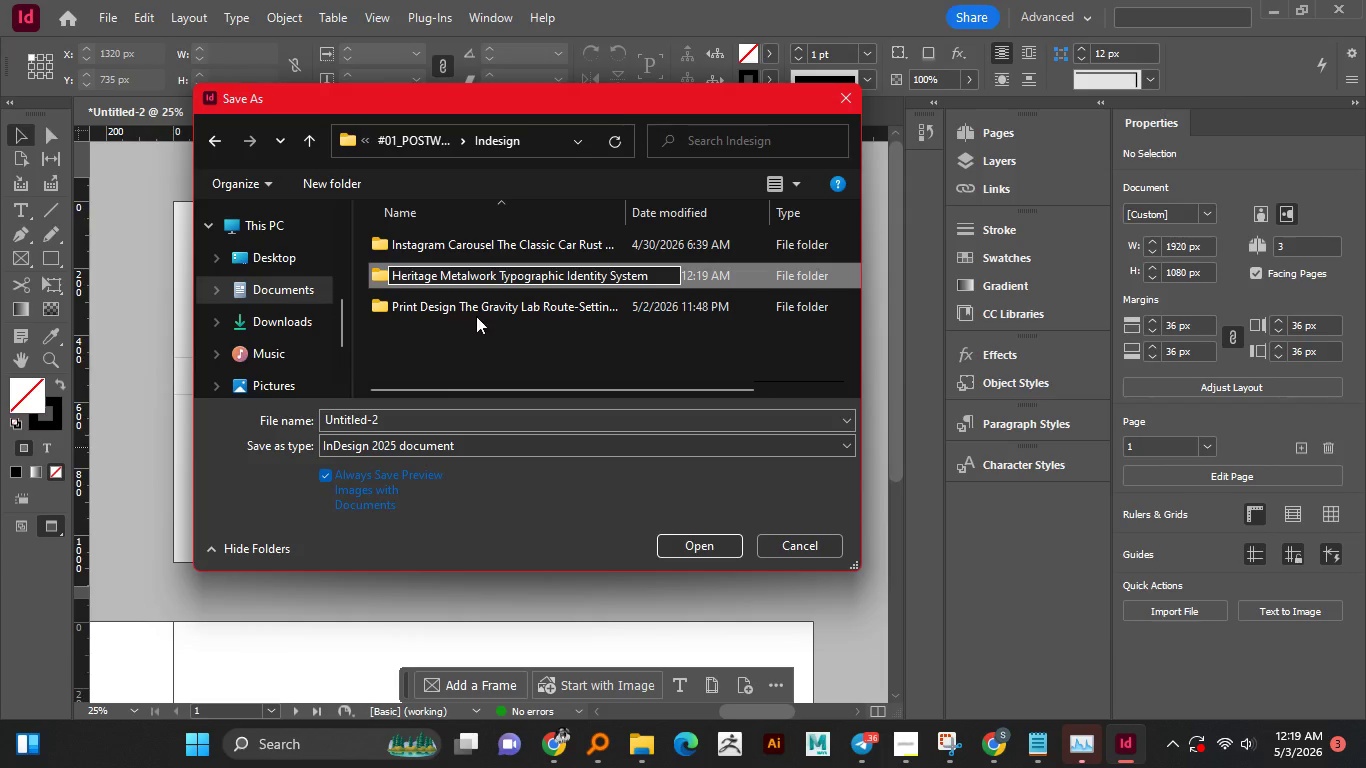 
left_click([633, 366])
 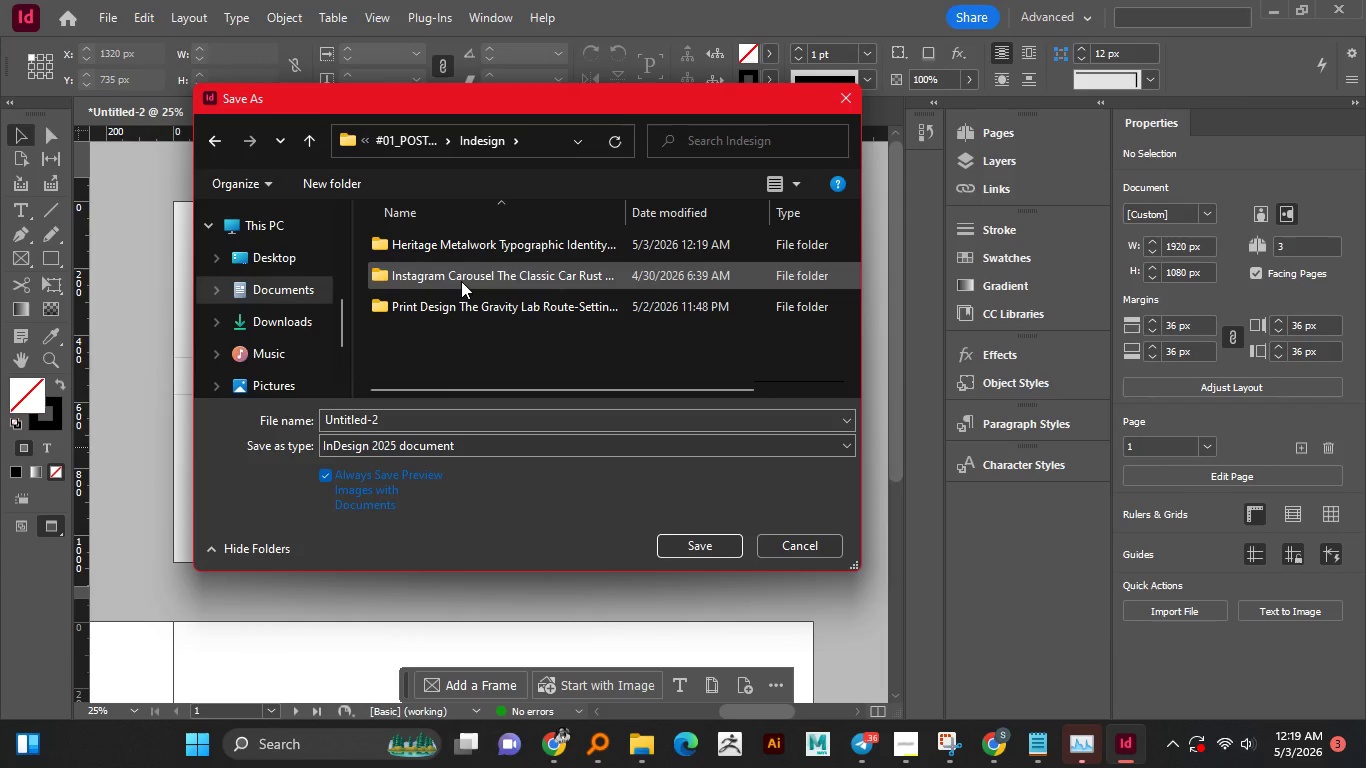 
double_click([461, 281])
 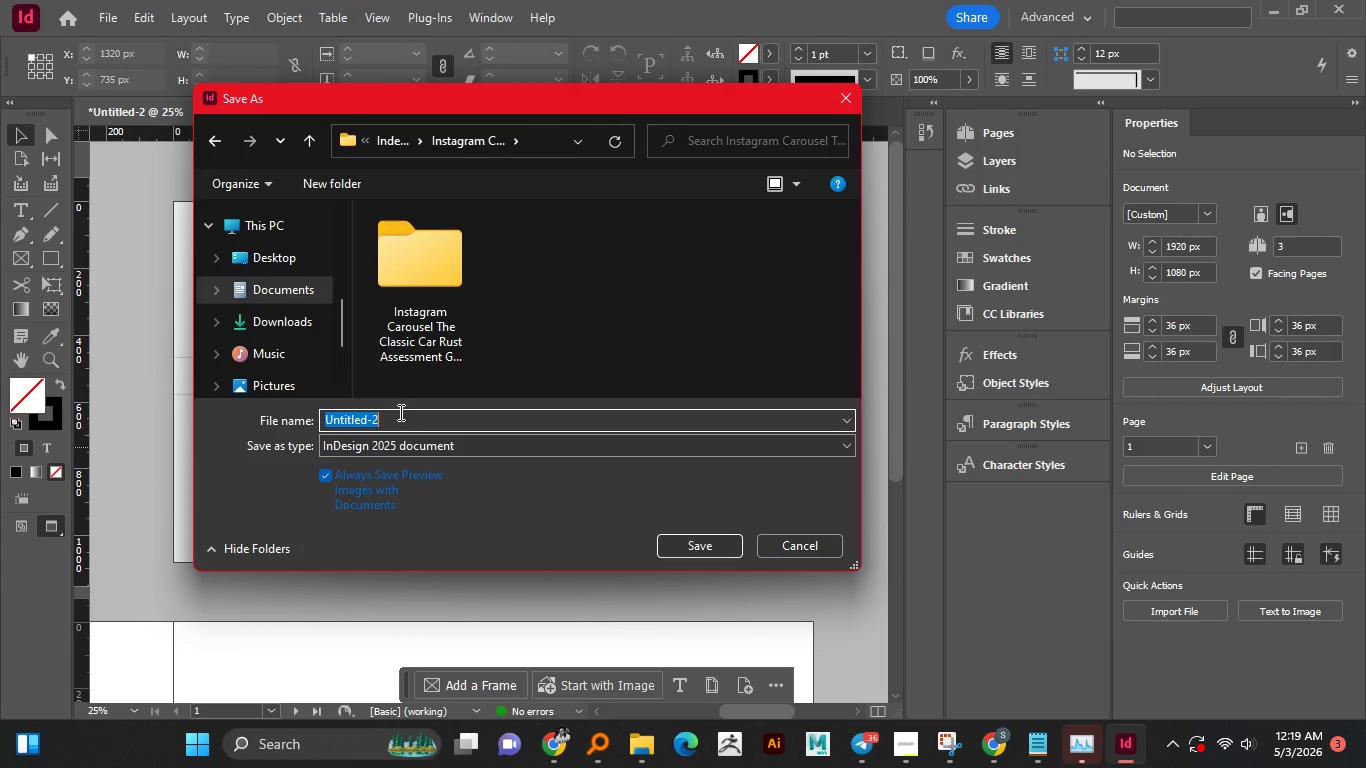 
left_click([399, 412])
 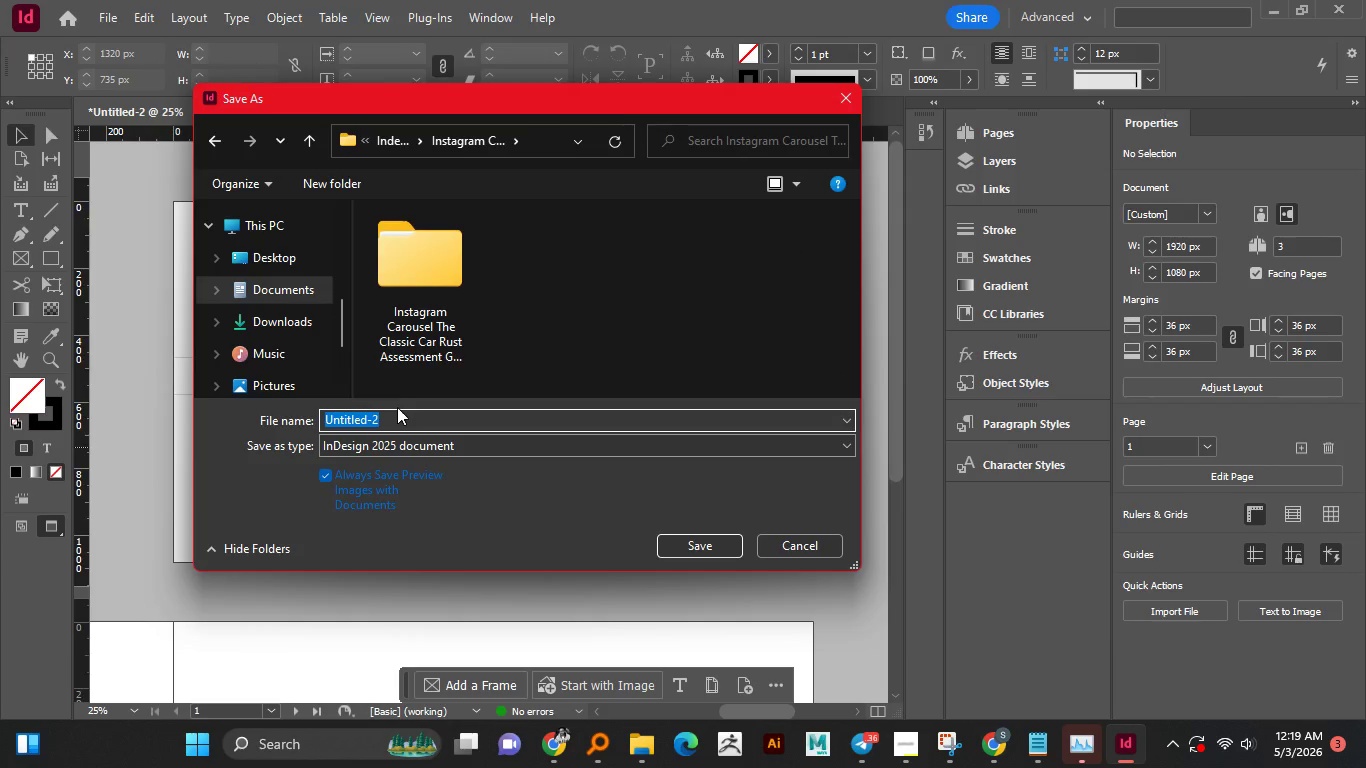 
hold_key(key=ControlLeft, duration=1.28)
 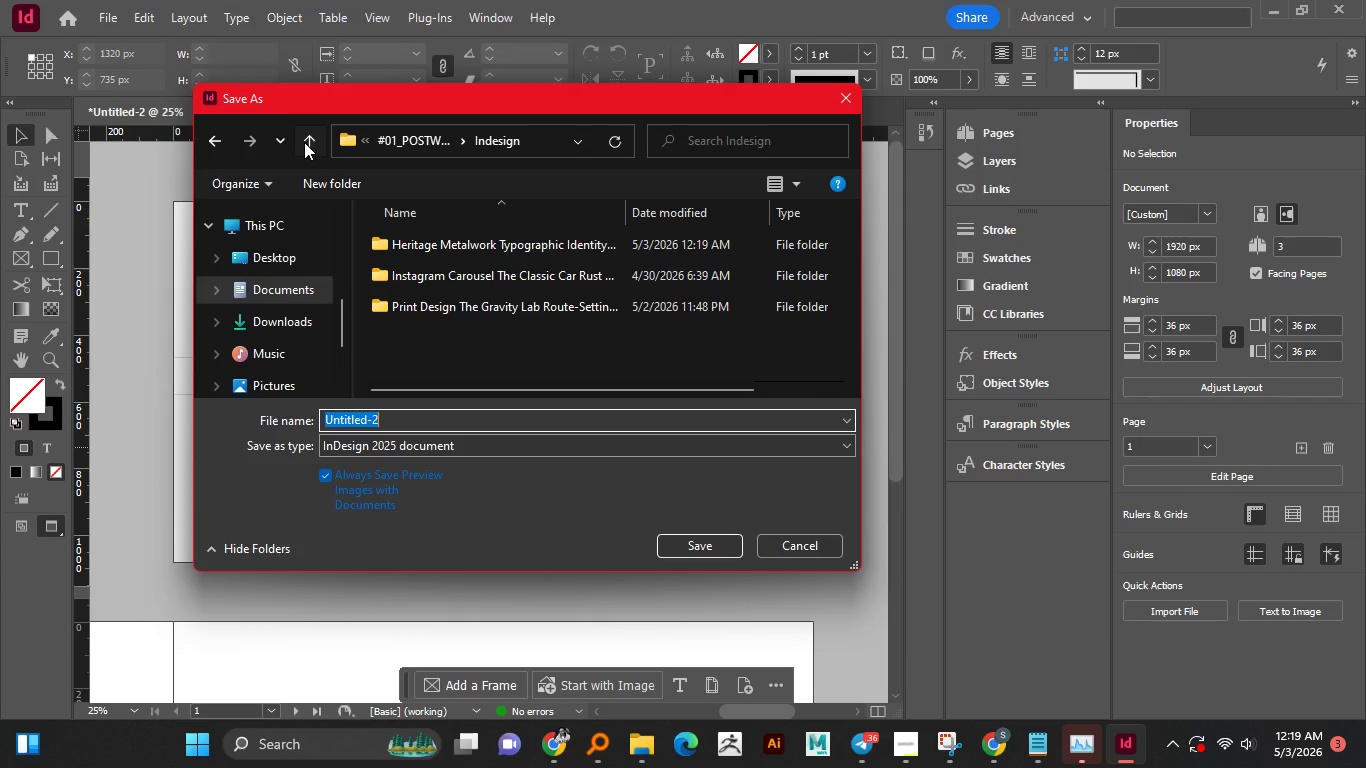 
left_click([302, 142])
 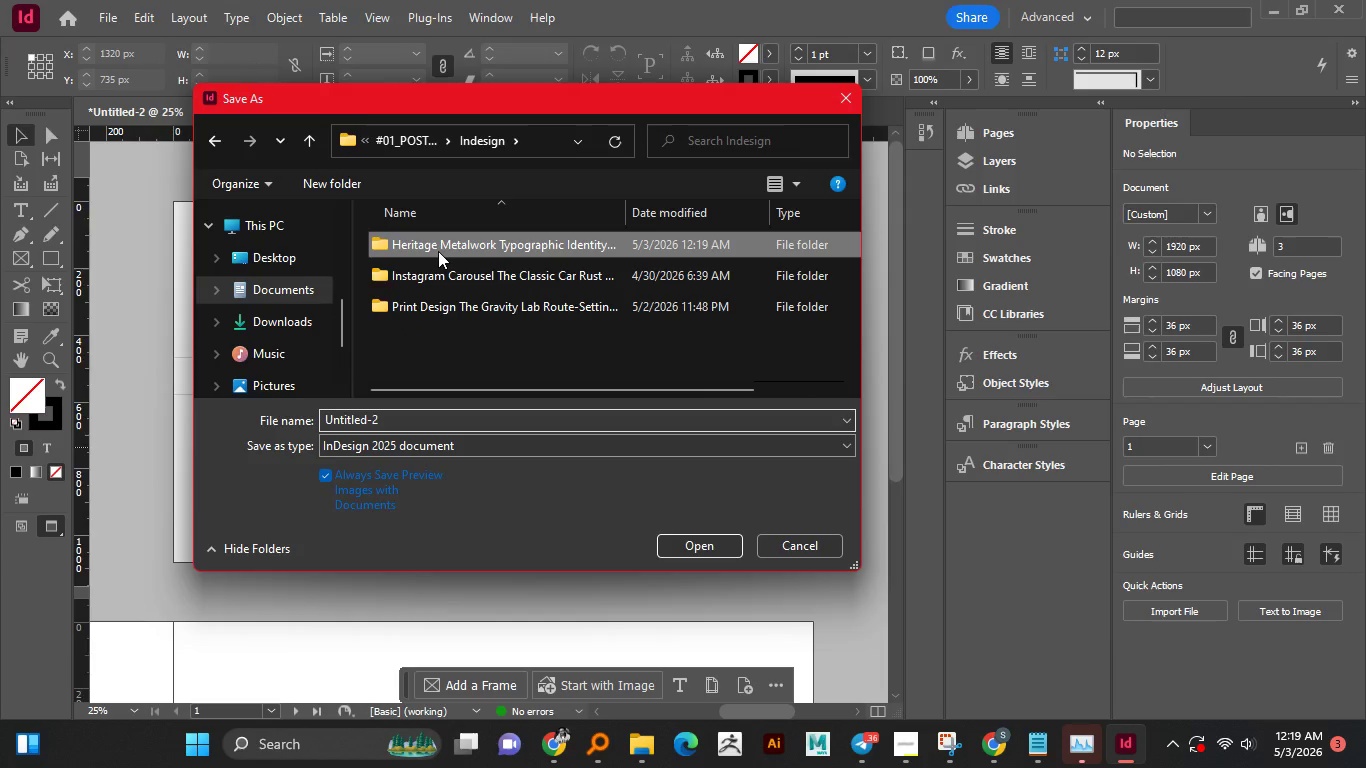 
double_click([438, 251])
 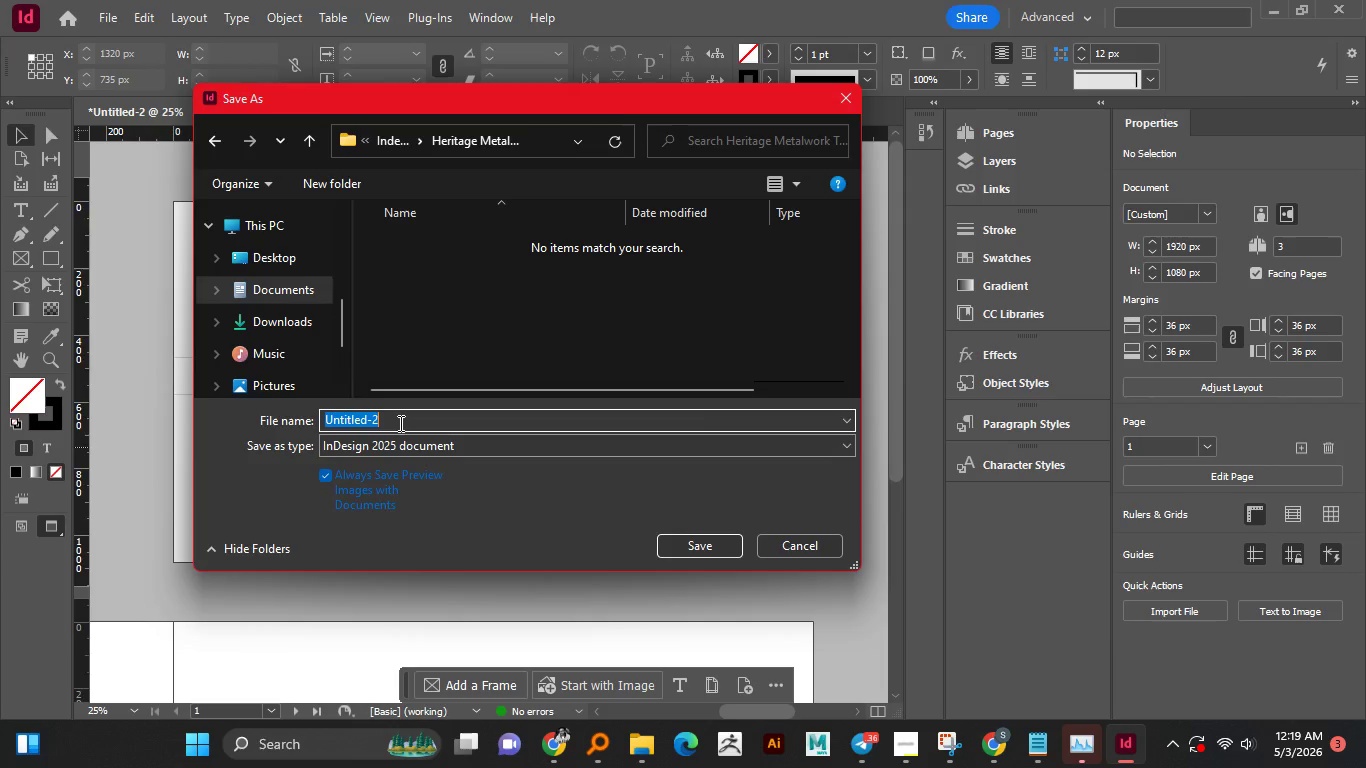 
left_click([399, 423])
 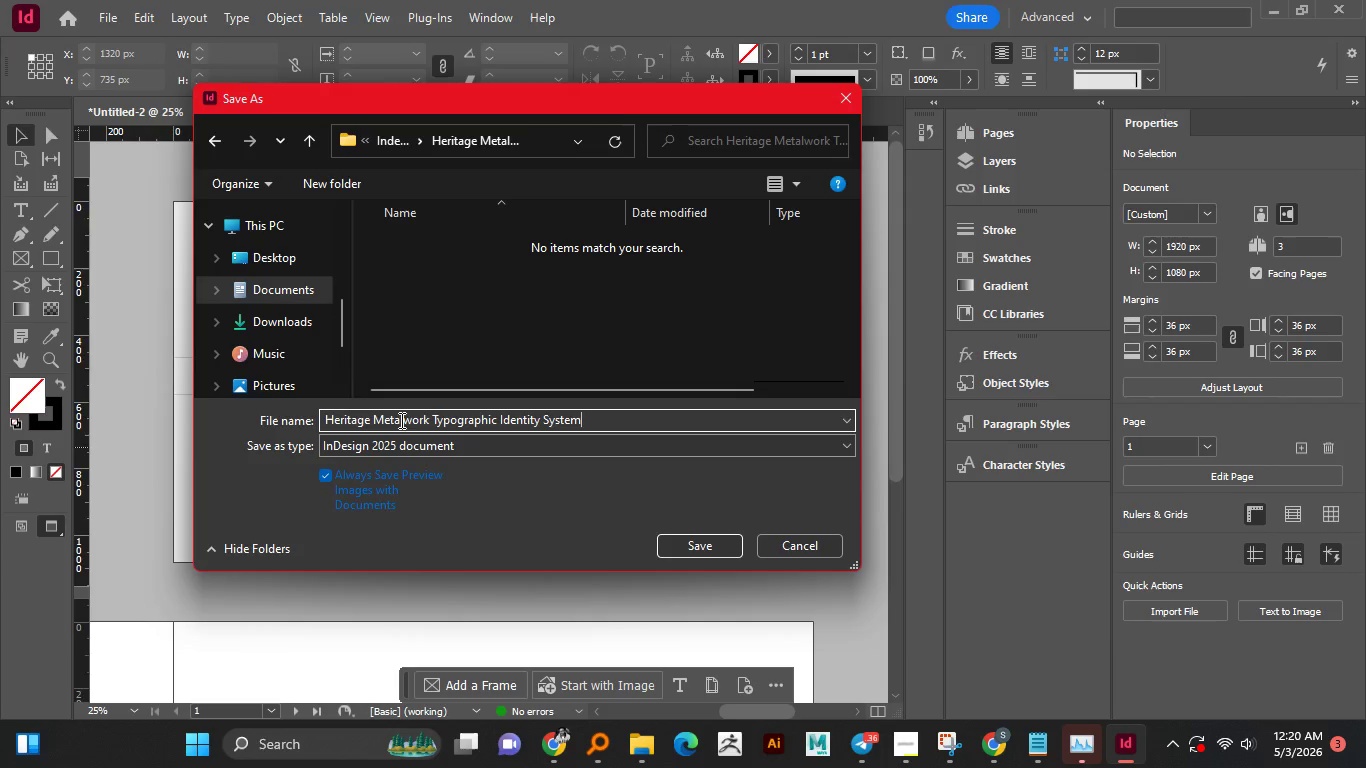 
hold_key(key=ControlLeft, duration=0.75)
 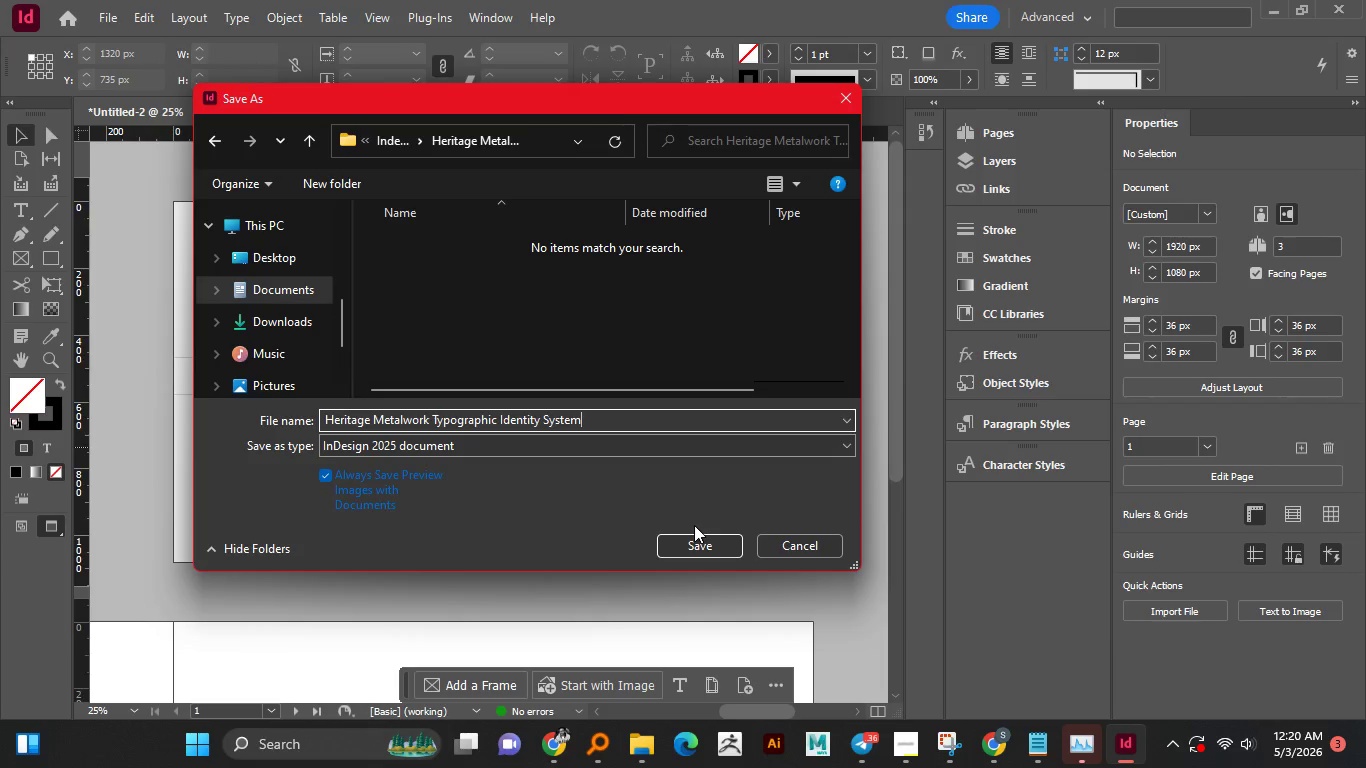 
key(V)
 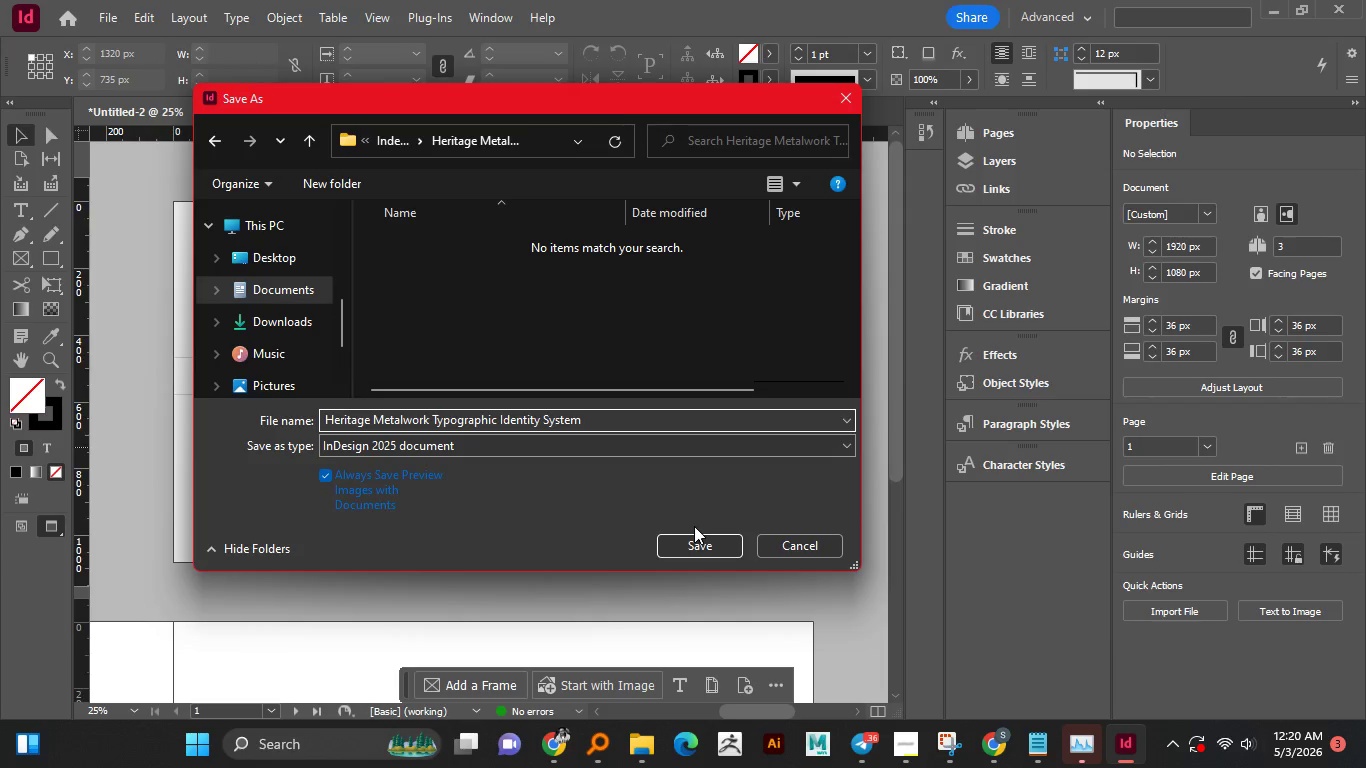 
type(_source file)
 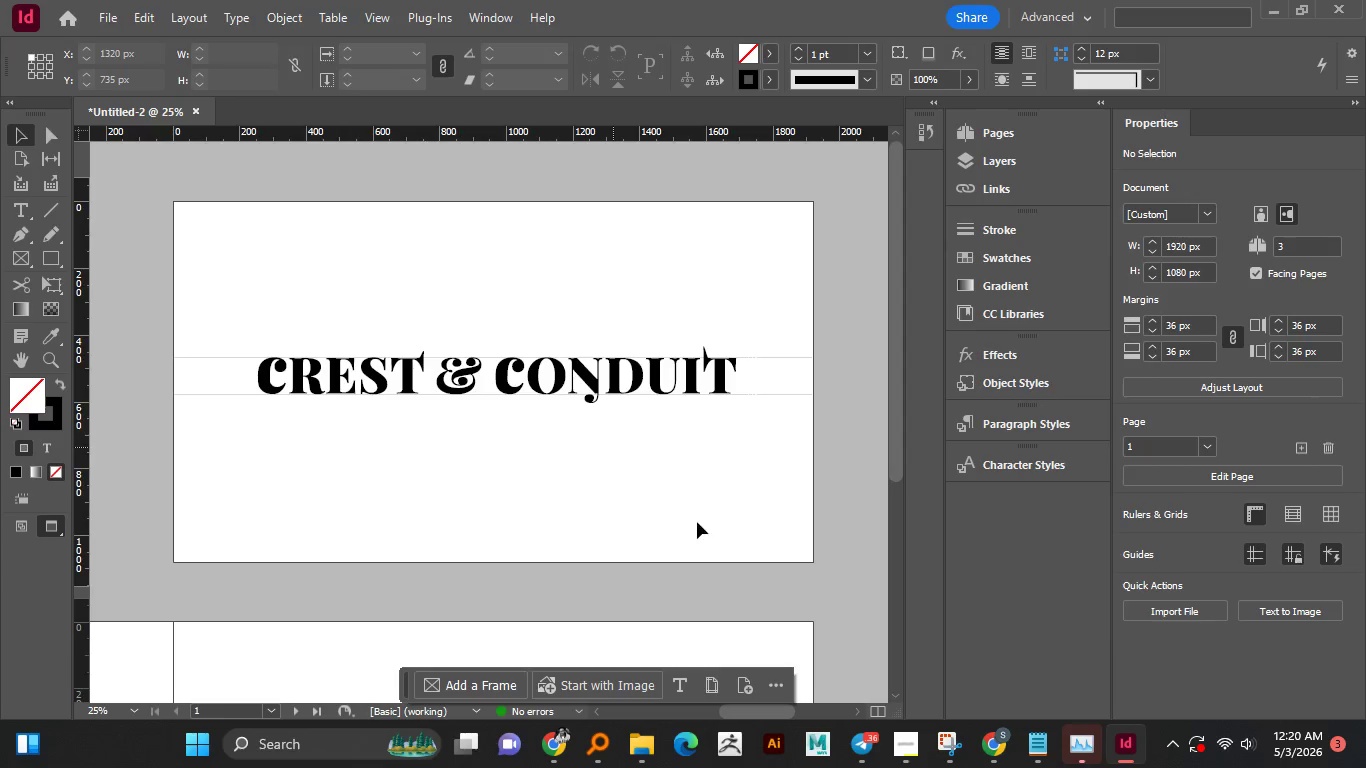 
key(Enter)
 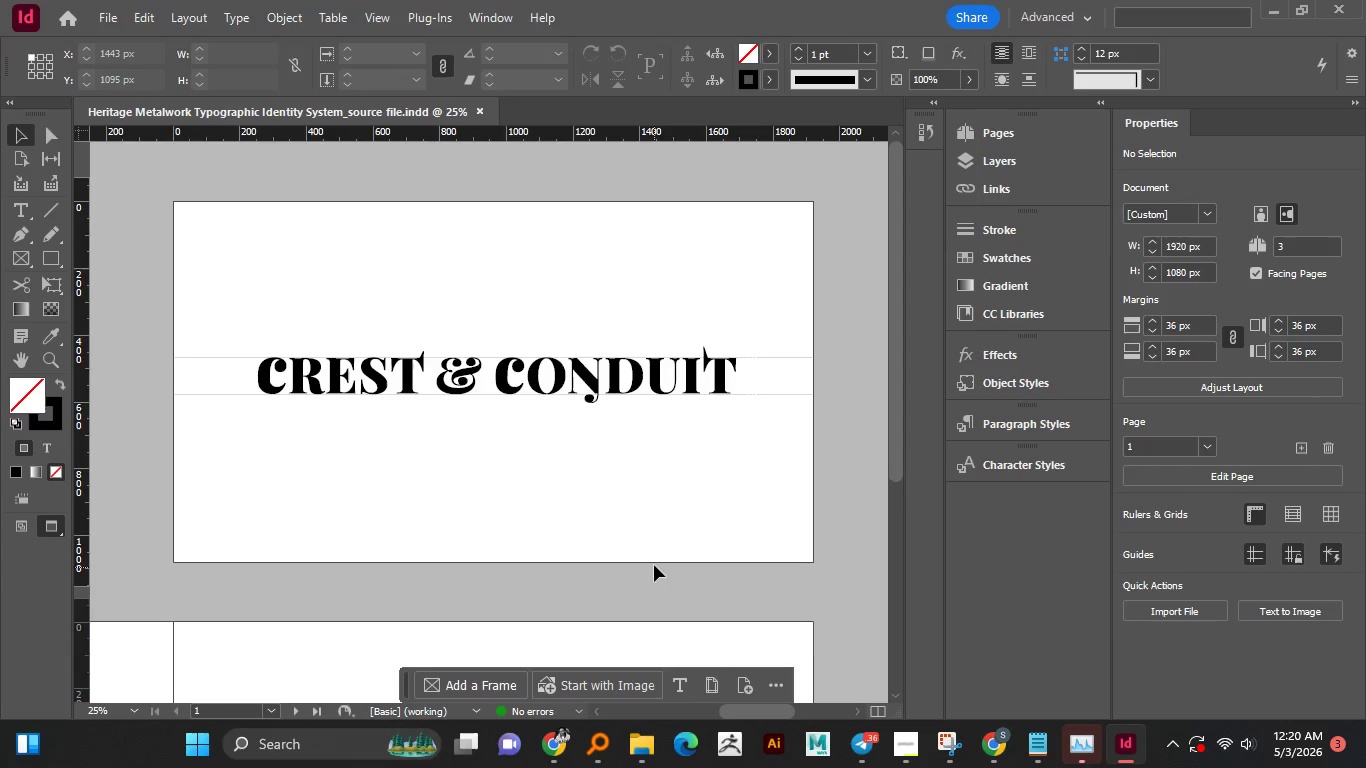 
wait(17.86)
 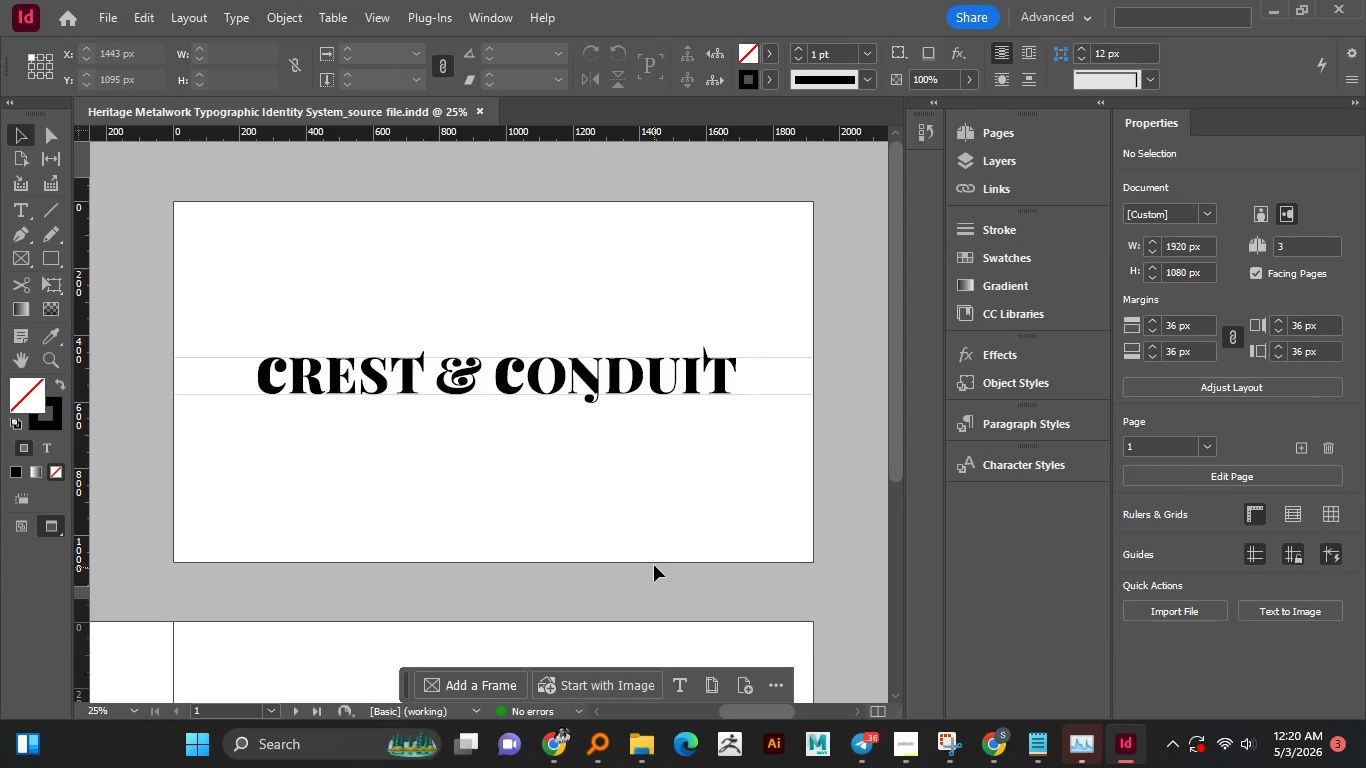 
left_click([512, 419])
 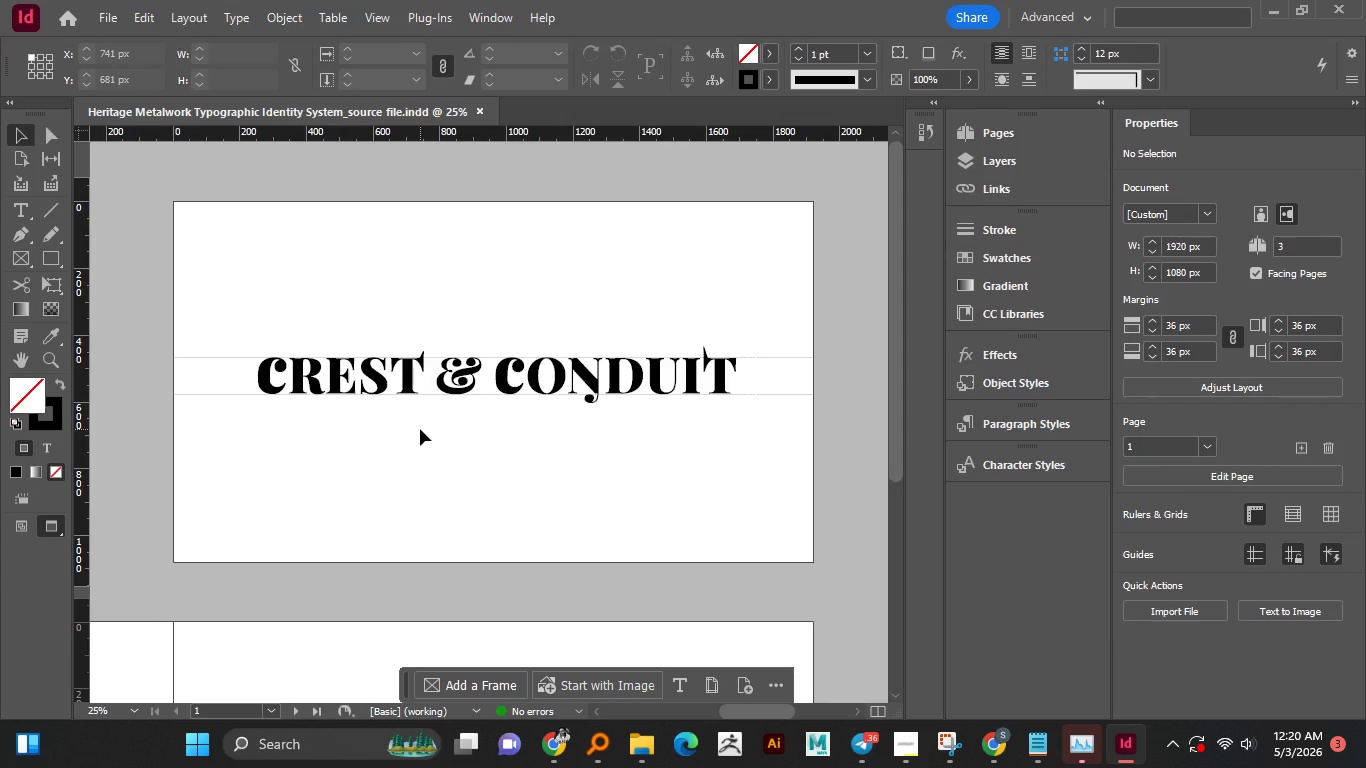 
scroll: coordinate [420, 429], scroll_direction: up, amount: 2.0
 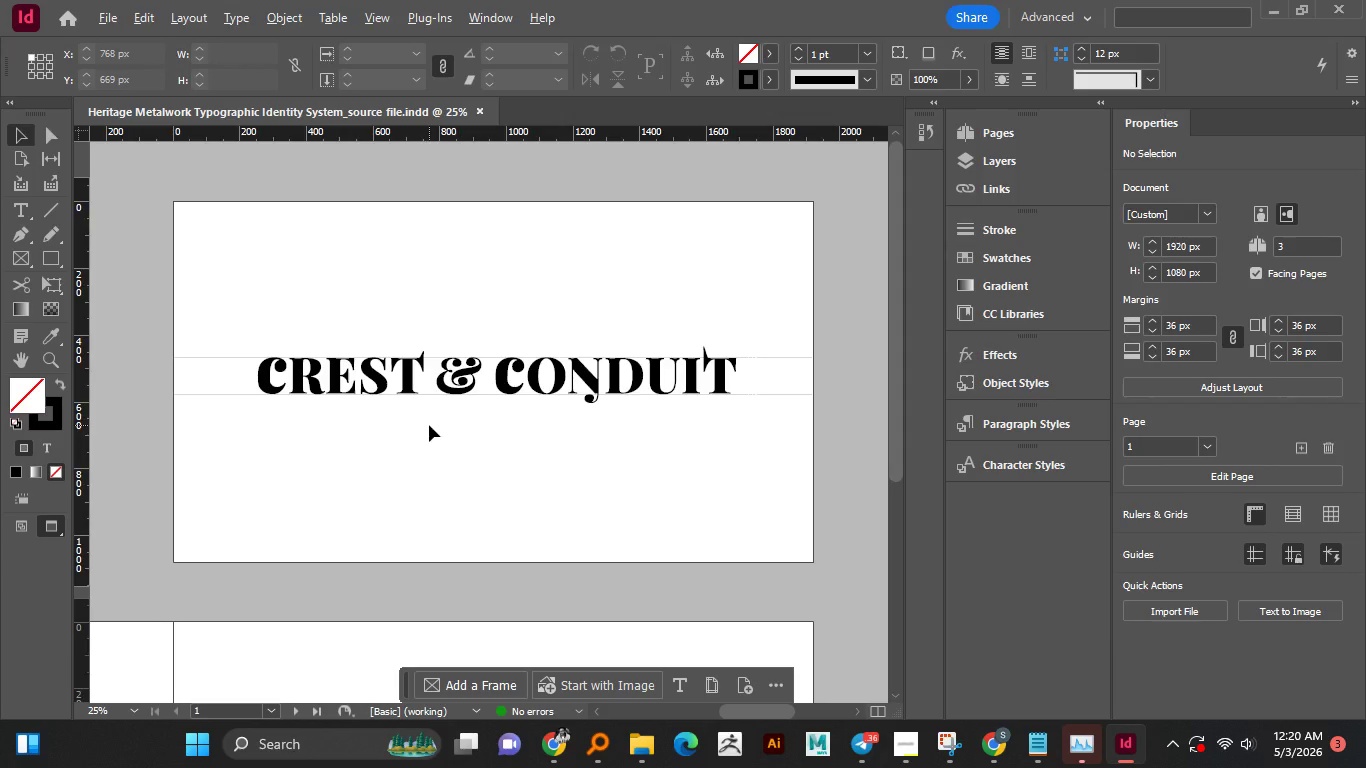 
hold_key(key=AltLeft, duration=1.52)
scroll: coordinate [429, 425], scroll_direction: up, amount: 1.0
 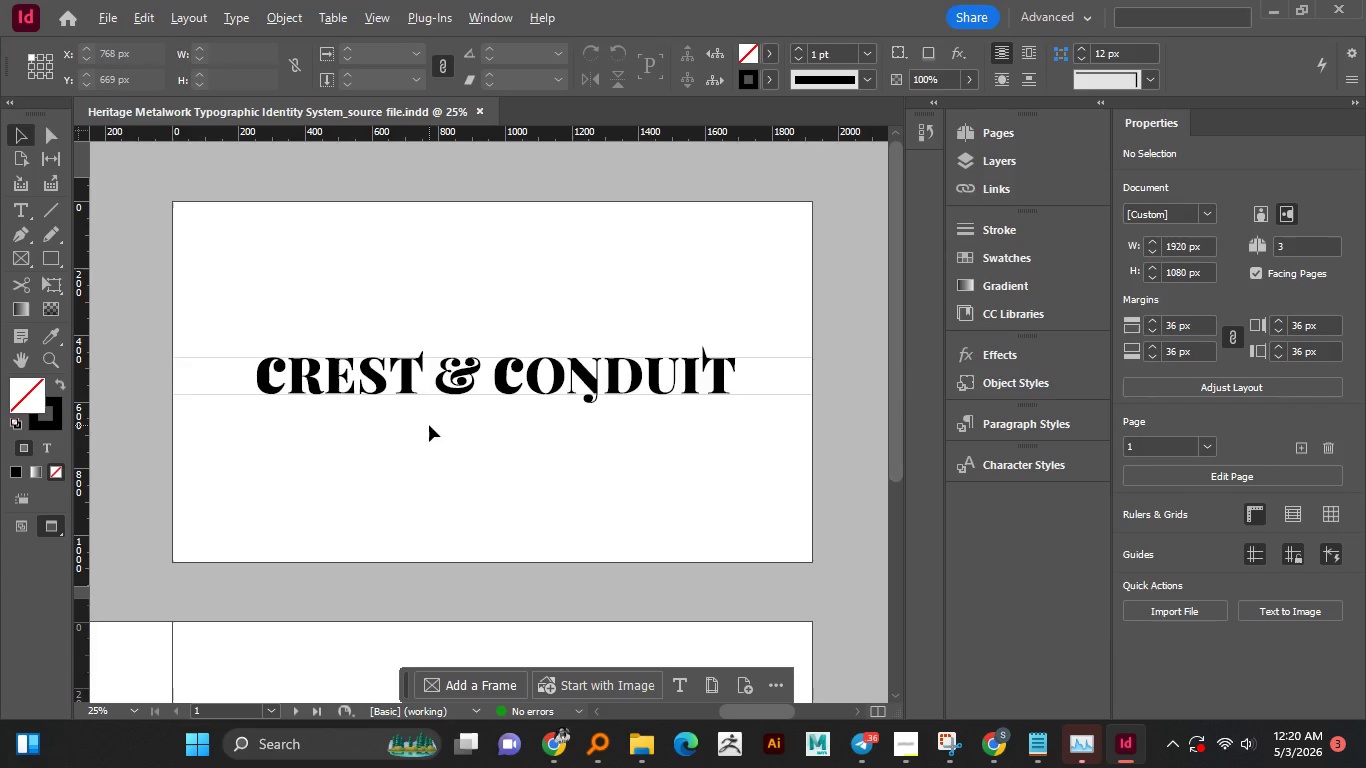 
hold_key(key=AltLeft, duration=0.91)
 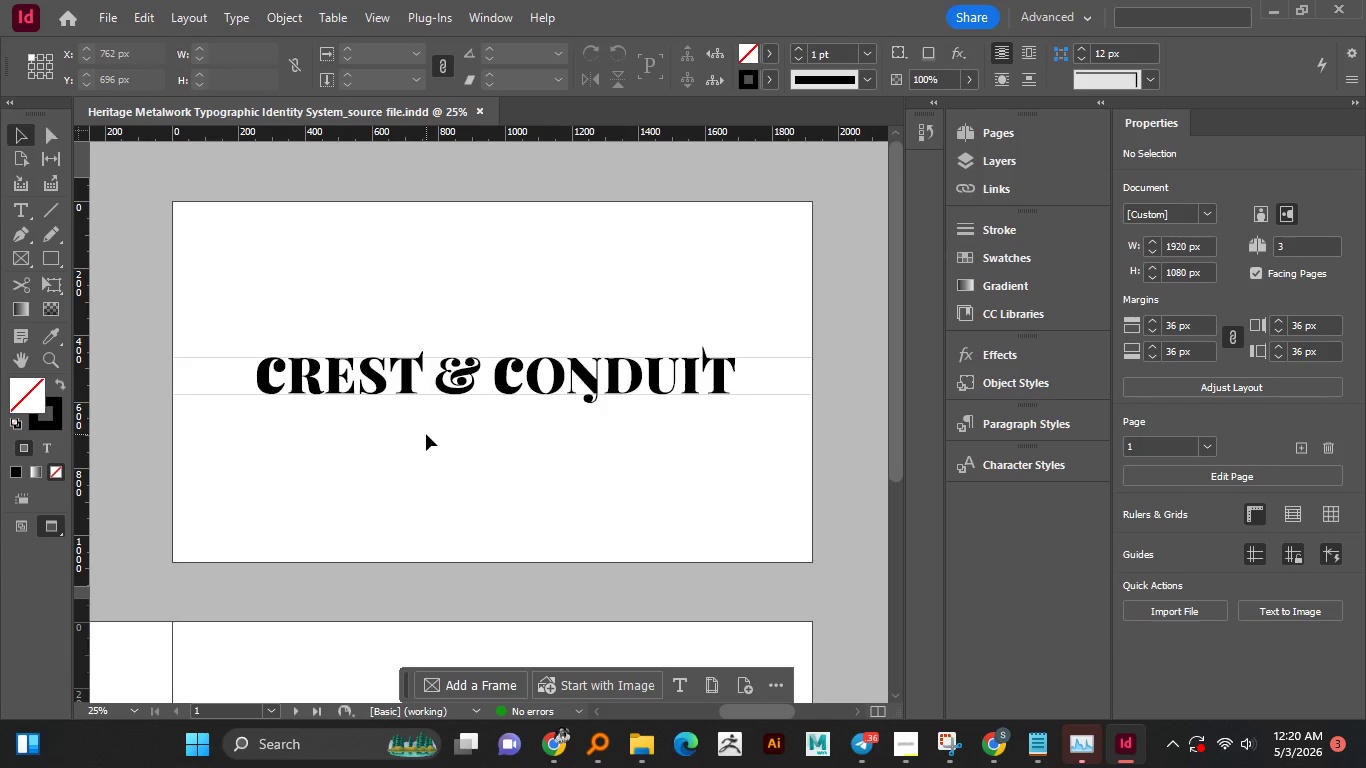 
scroll: coordinate [429, 425], scroll_direction: down, amount: 1.0
 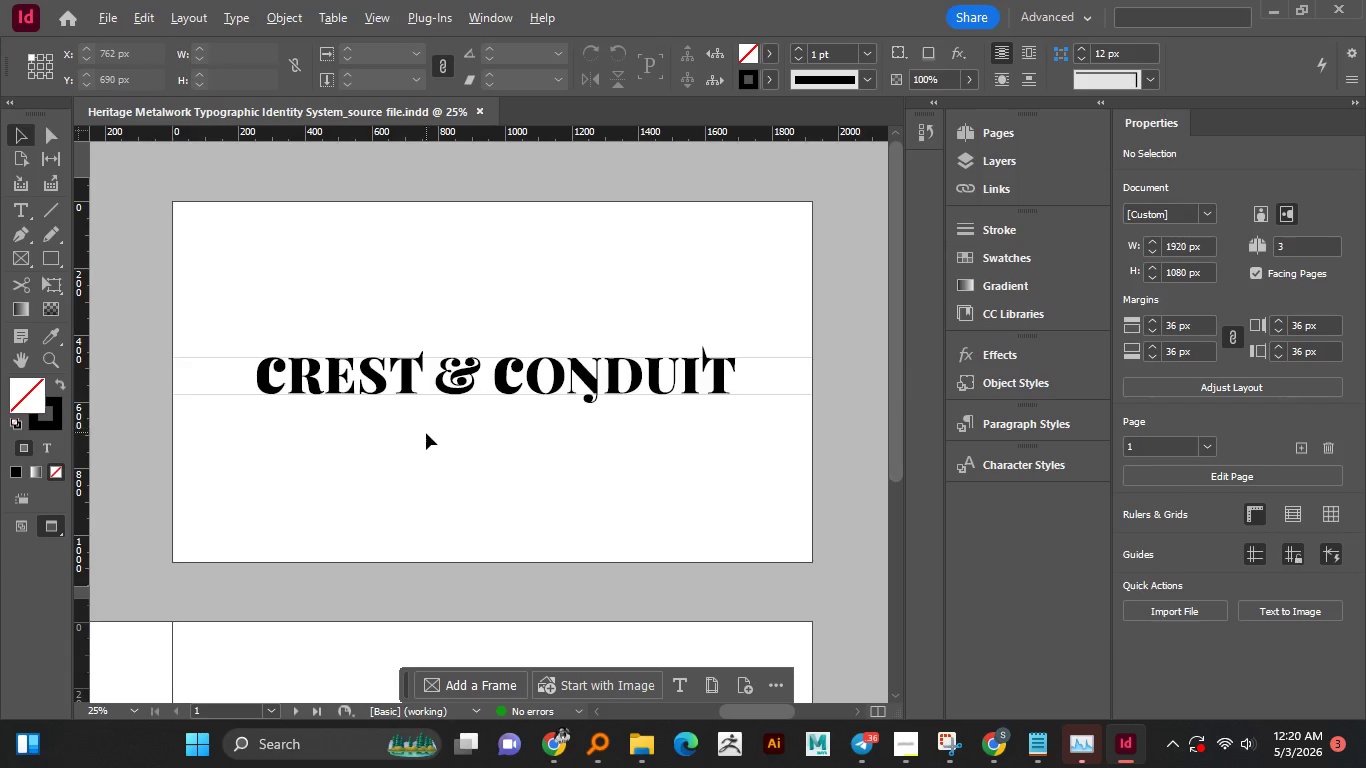 
scroll: coordinate [426, 434], scroll_direction: up, amount: 1.0
 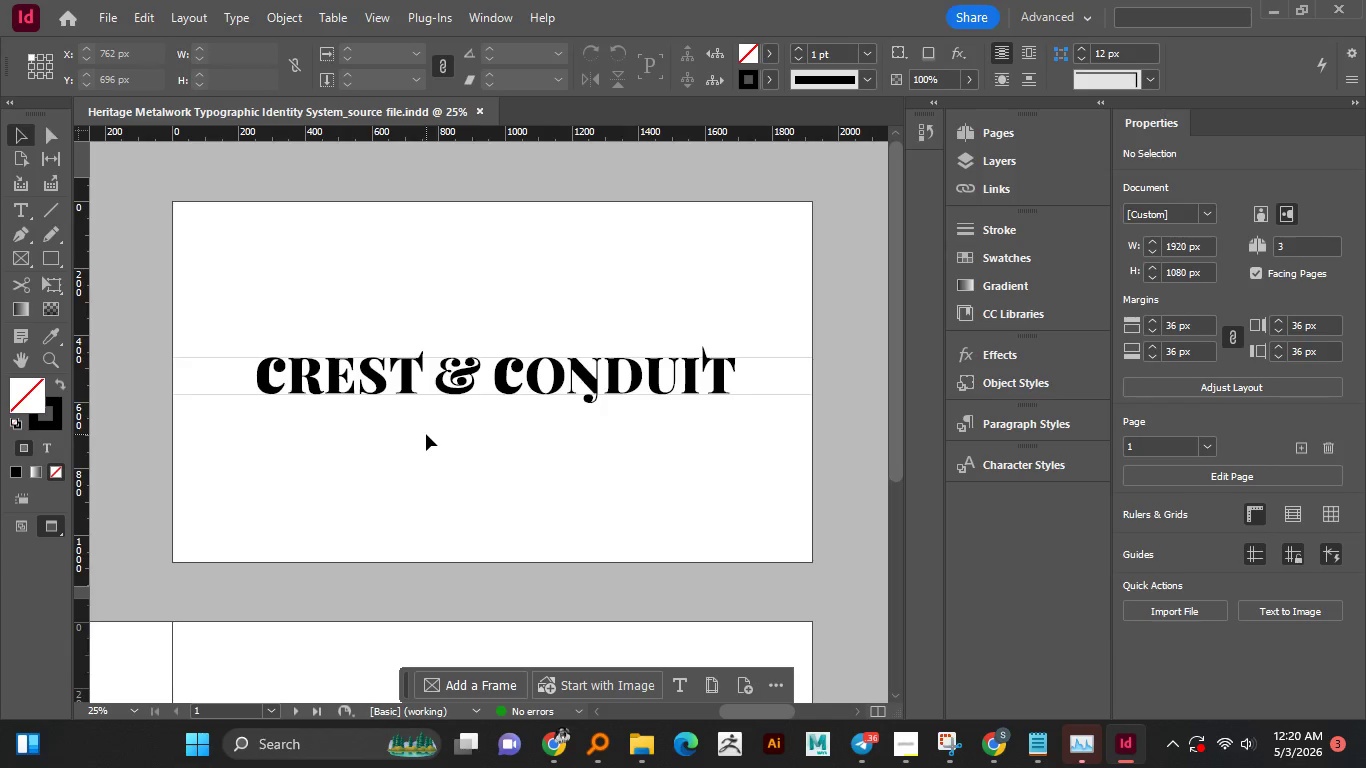 
hold_key(key=AltLeft, duration=0.58)
scroll: coordinate [426, 434], scroll_direction: down, amount: 1.0
 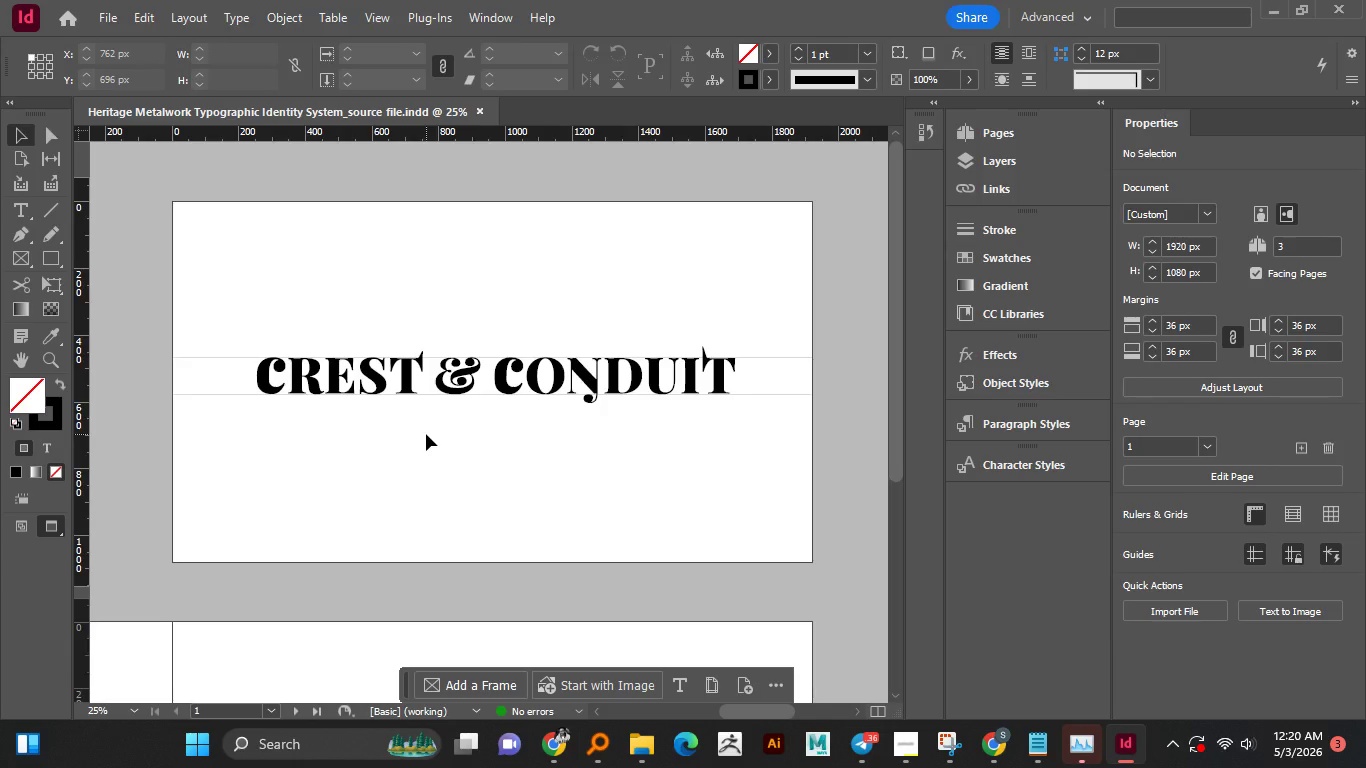 
scroll: coordinate [426, 434], scroll_direction: up, amount: 2.0
 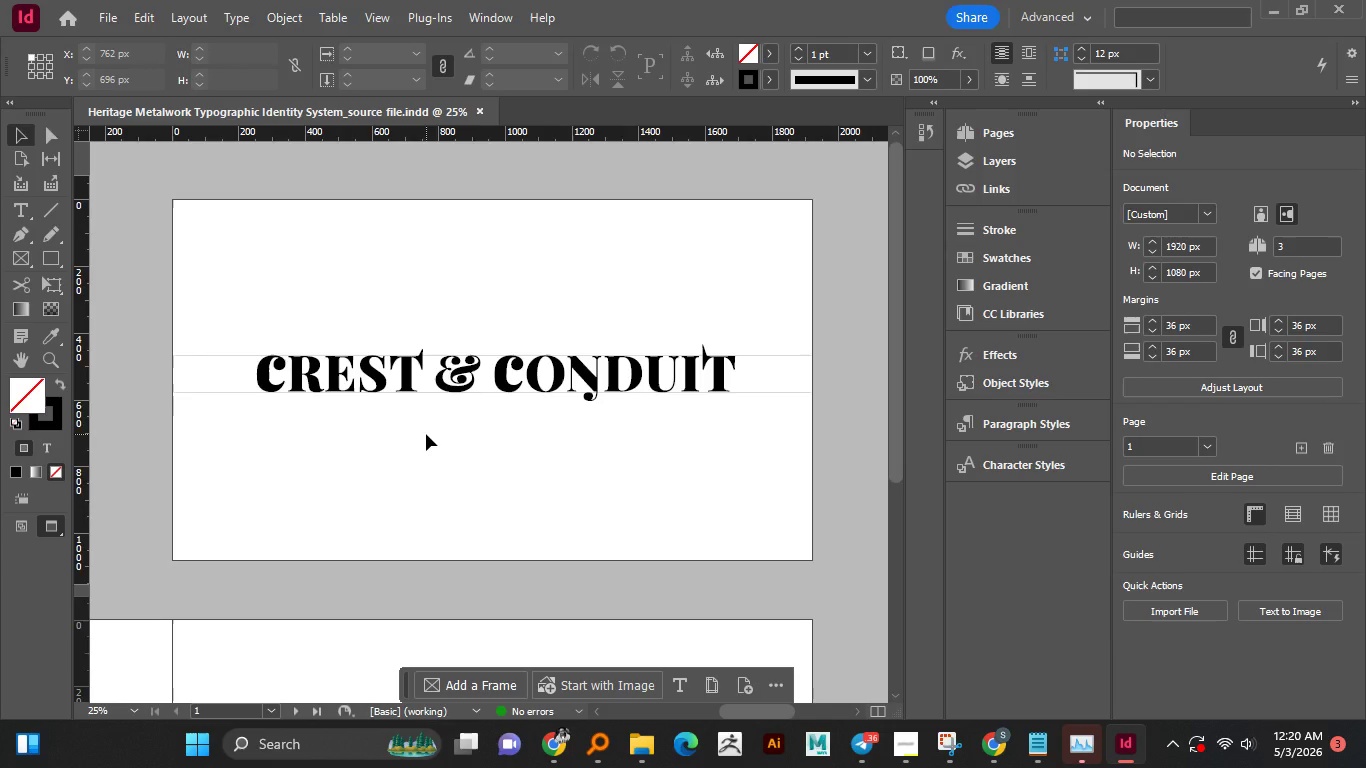 
scroll: coordinate [426, 434], scroll_direction: none, amount: 0.0
 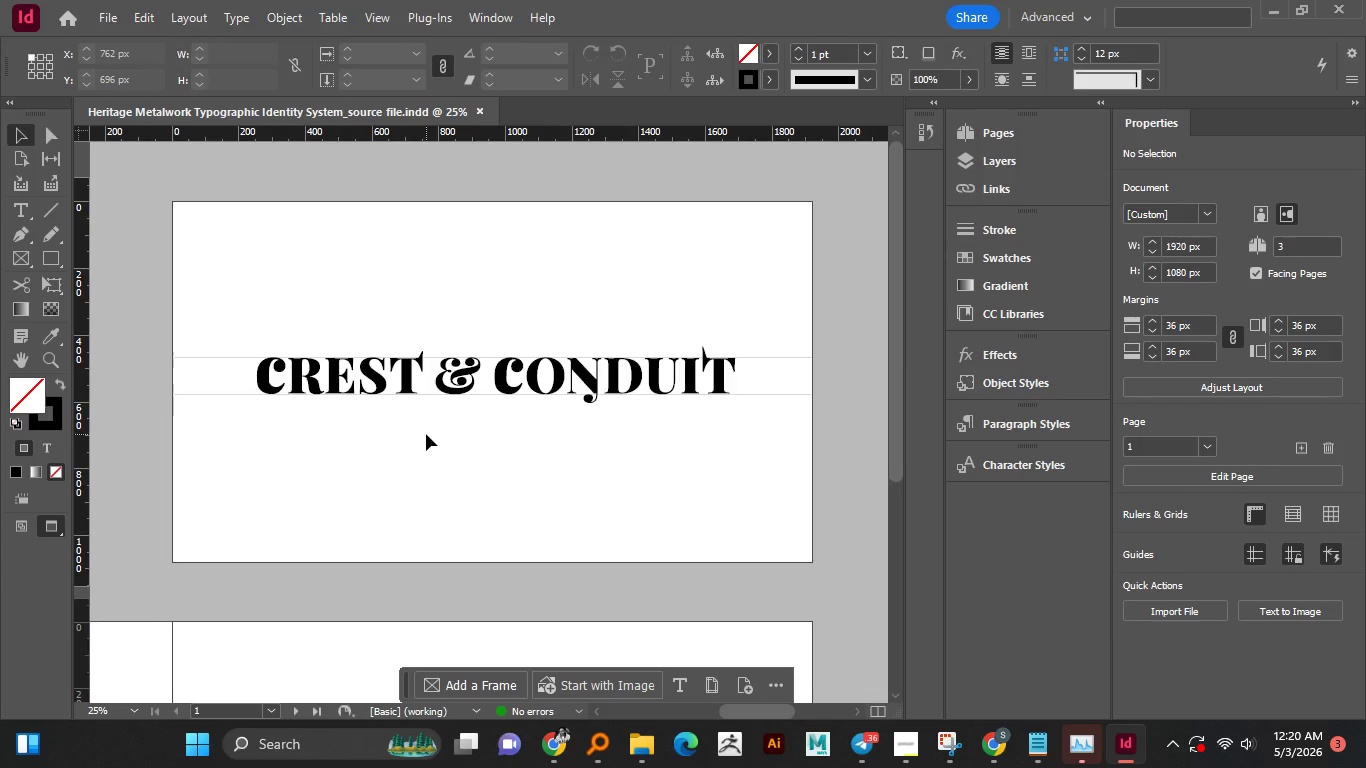 
scroll: coordinate [426, 434], scroll_direction: up, amount: 3.0
 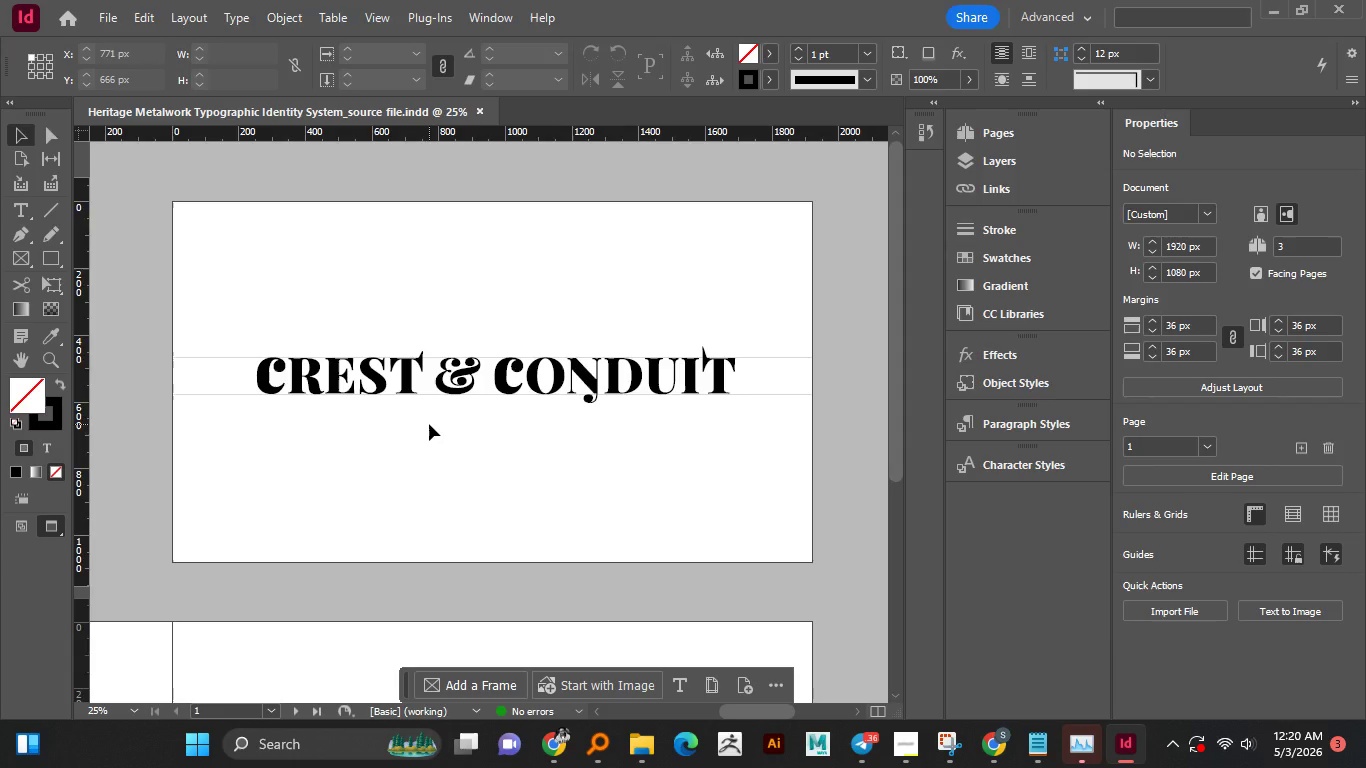 
wait(17.76)
 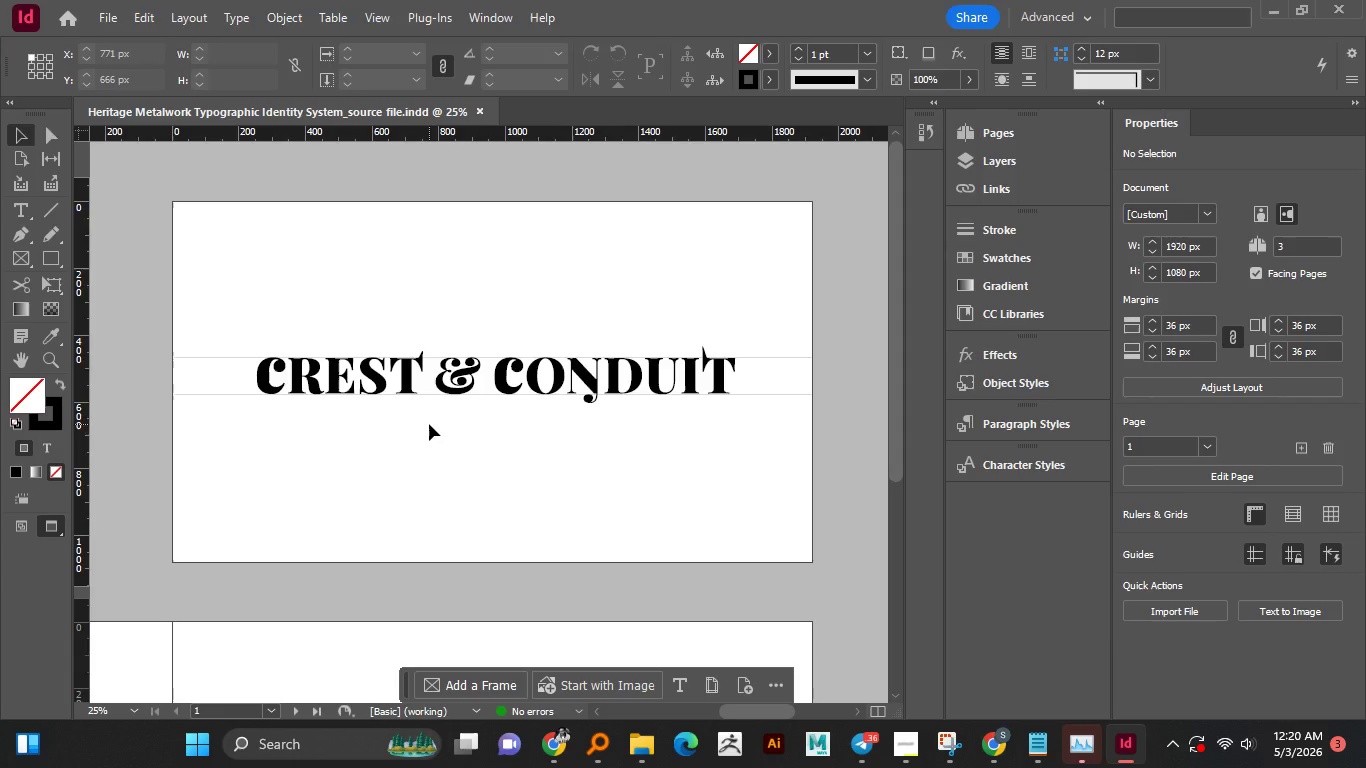 
left_click_drag(start_coordinate=[772, 450], to_coordinate=[233, 312])
 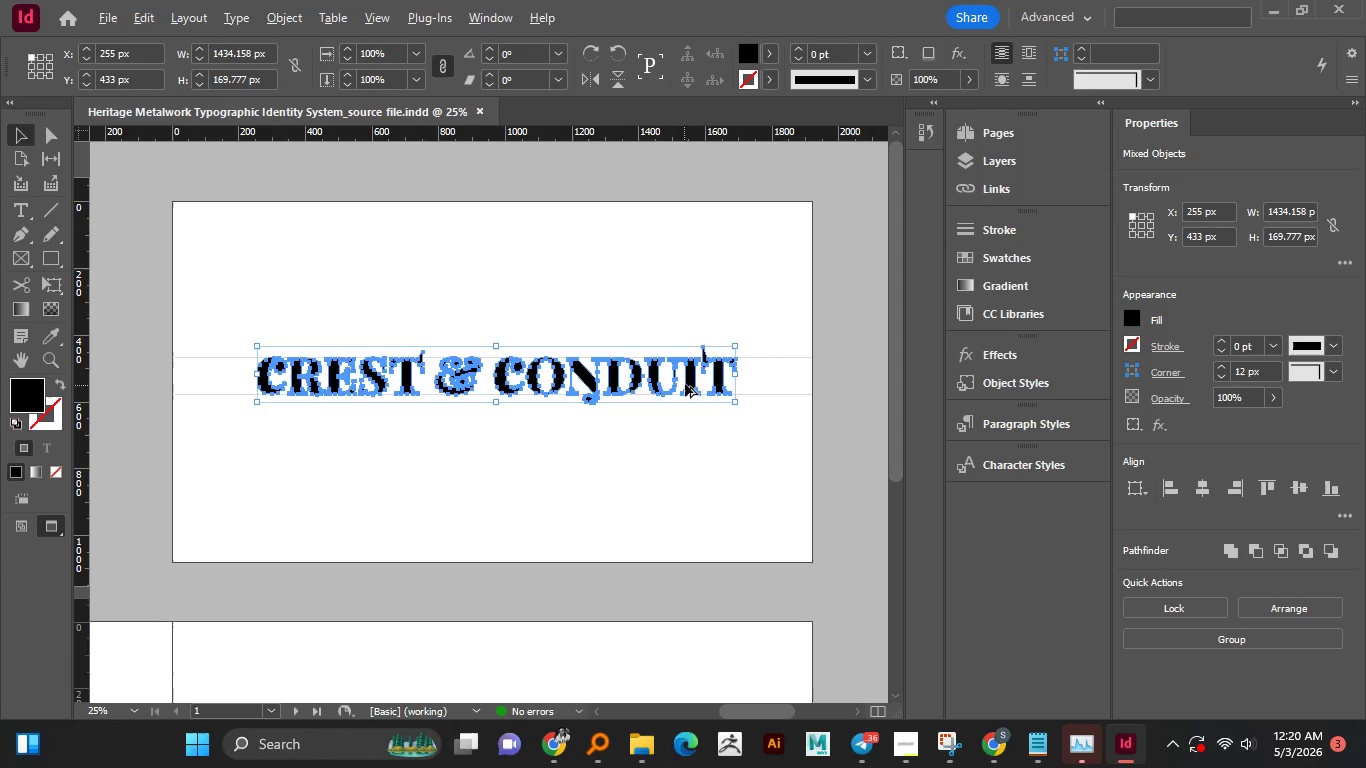 
hold_key(key=AltLeft, duration=1.52)
hold_key(key=AltLeft, duration=0.41)
scroll: coordinate [730, 394], scroll_direction: up, amount: 5.0
 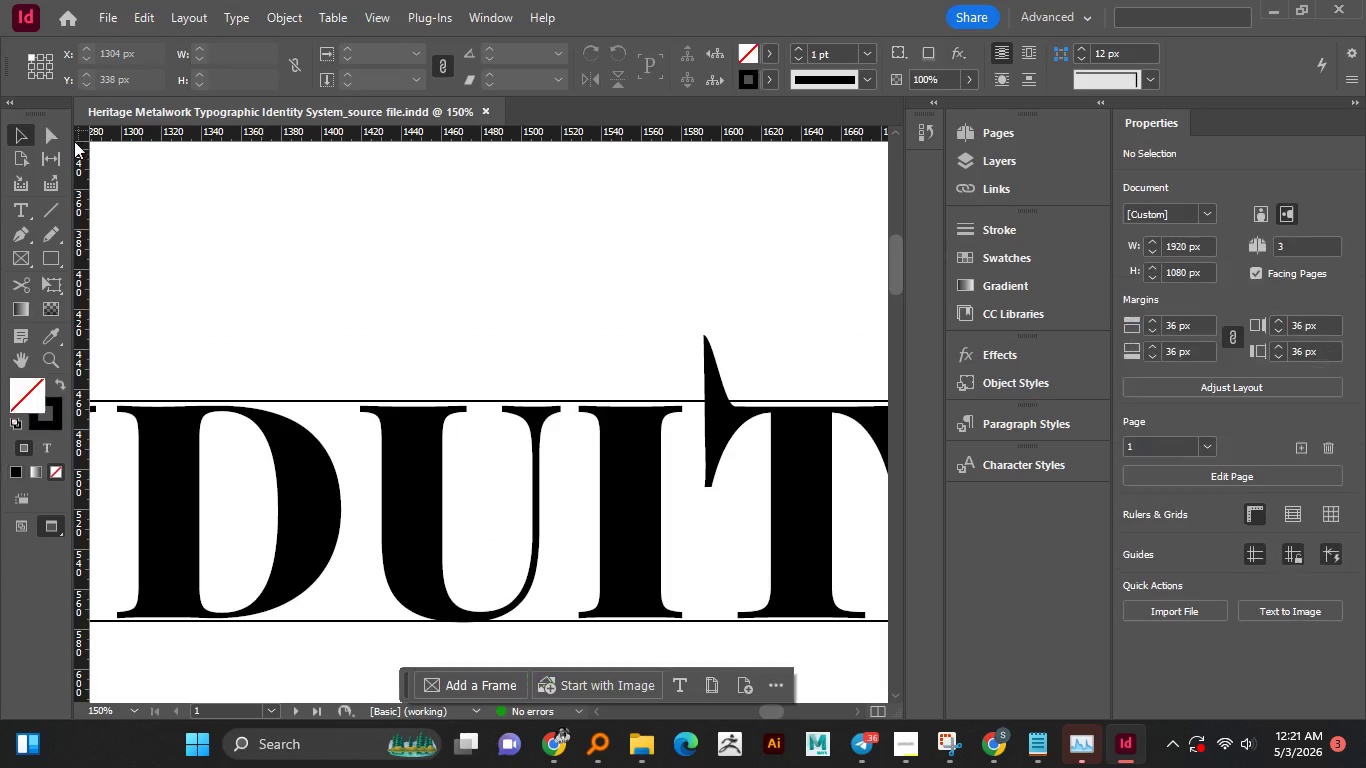 
left_click([677, 305])
 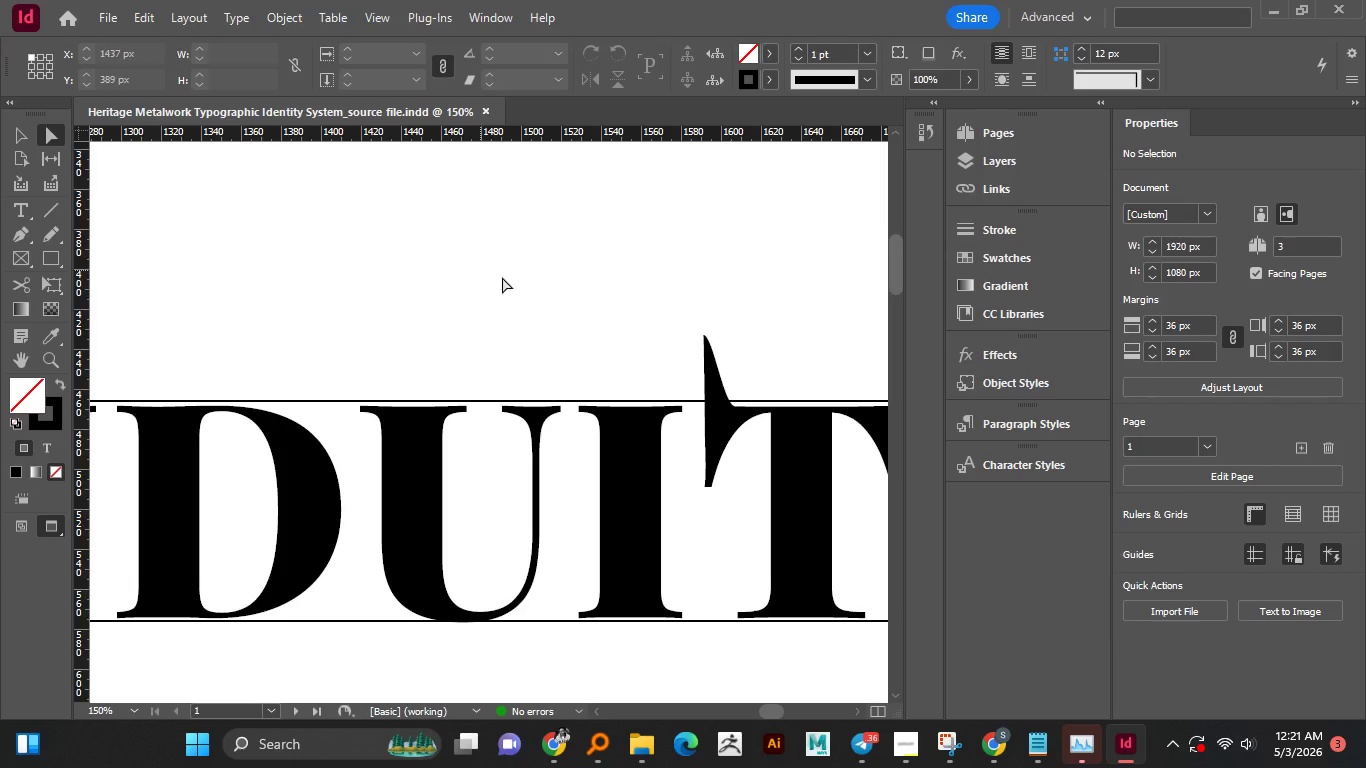 
left_click([58, 137])
 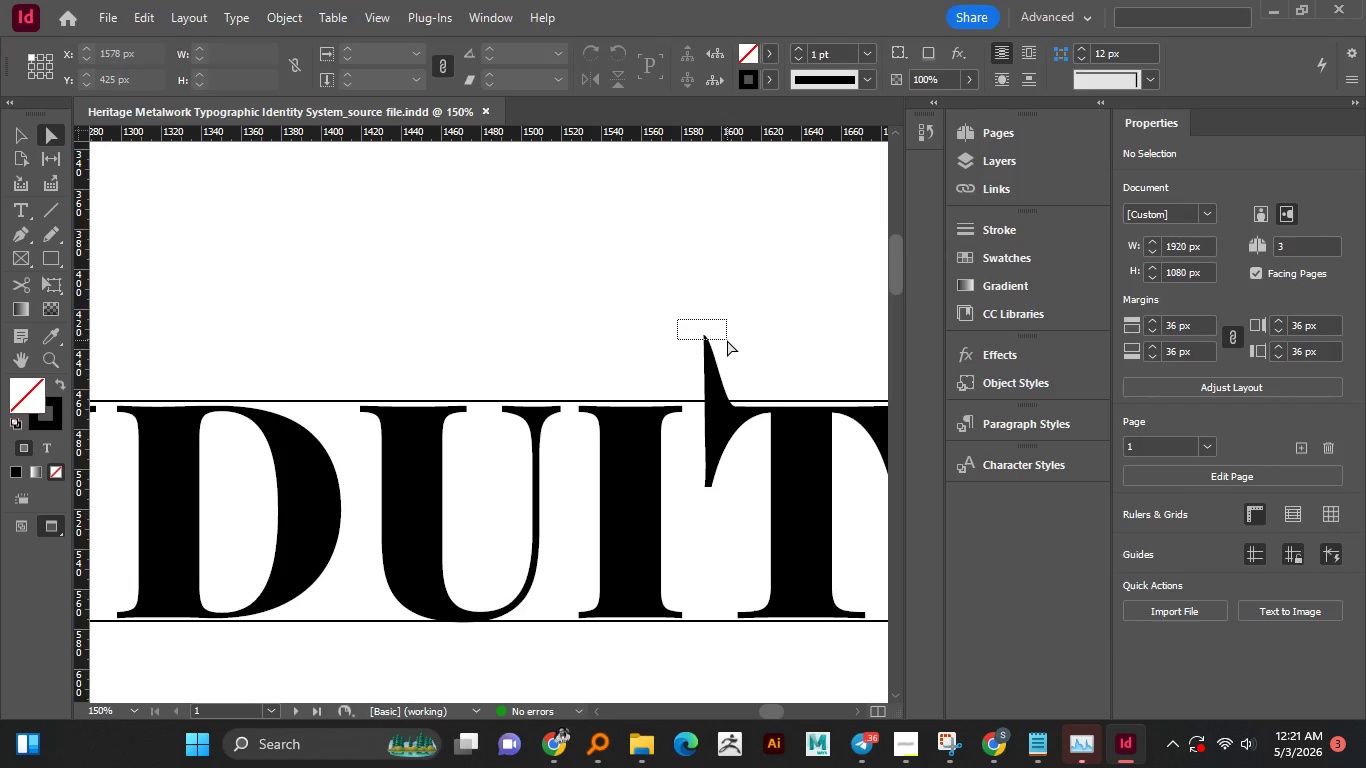 
left_click_drag(start_coordinate=[677, 319], to_coordinate=[727, 340])
 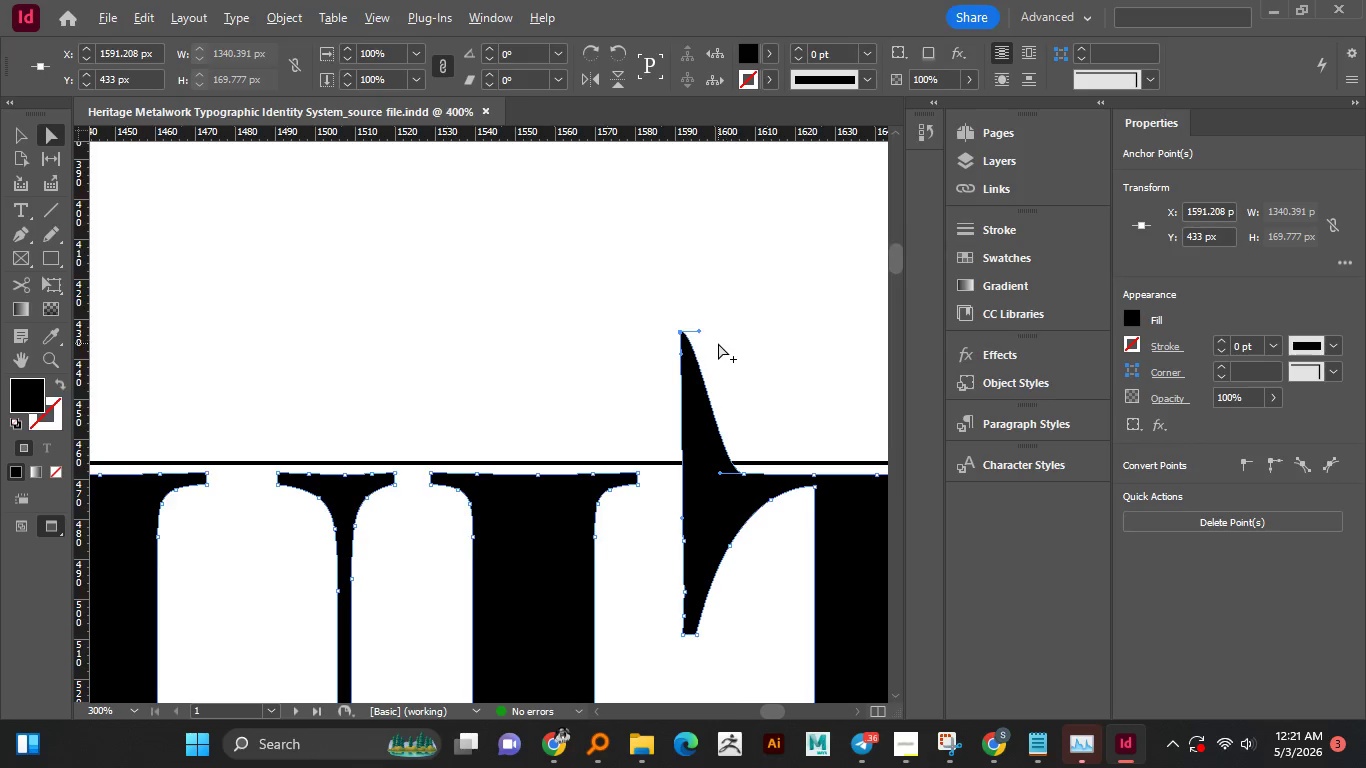 
hold_key(key=AltLeft, duration=1.12)
scroll: coordinate [718, 343], scroll_direction: up, amount: 4.0